 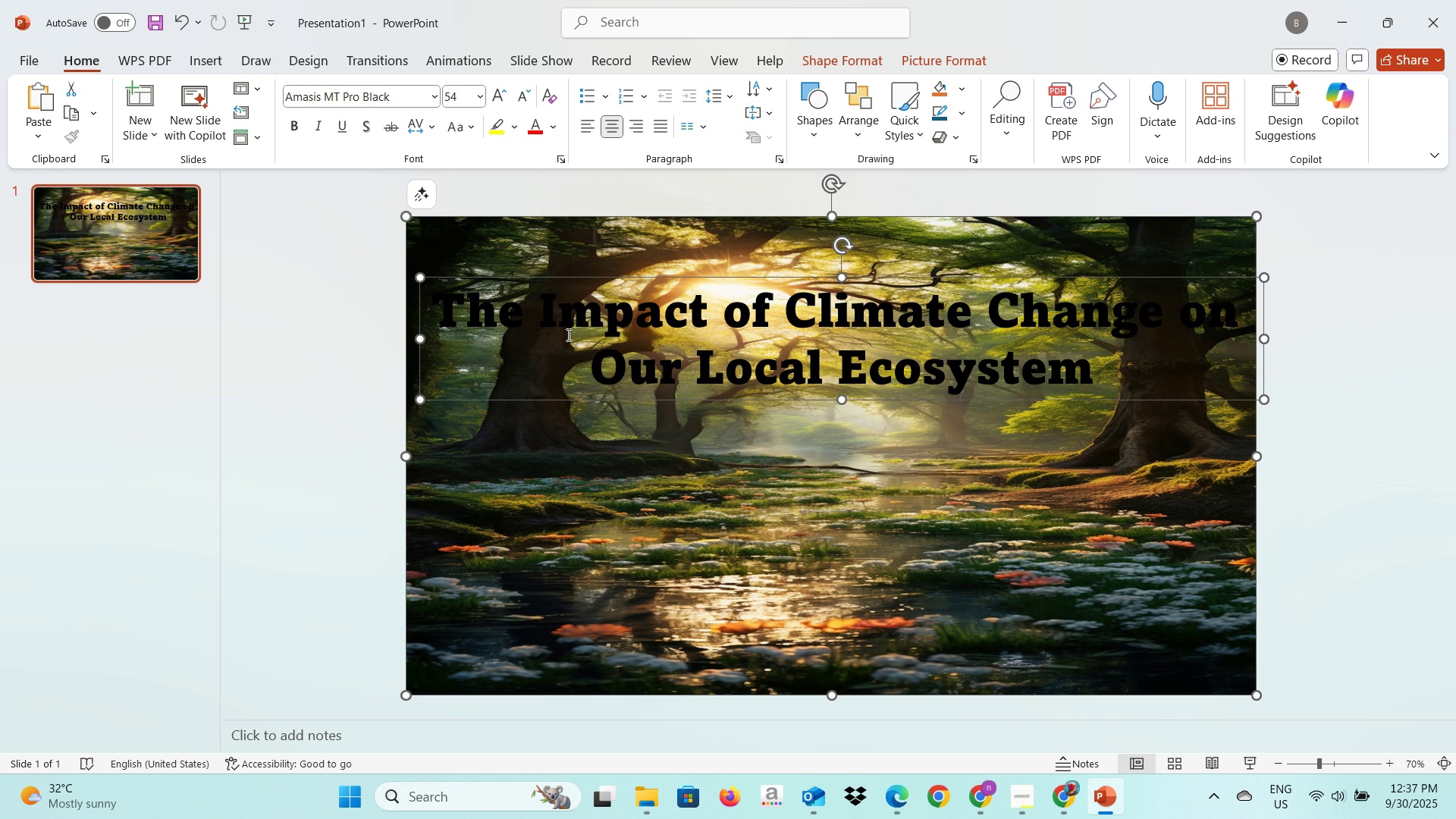 
left_click([813, 65])
 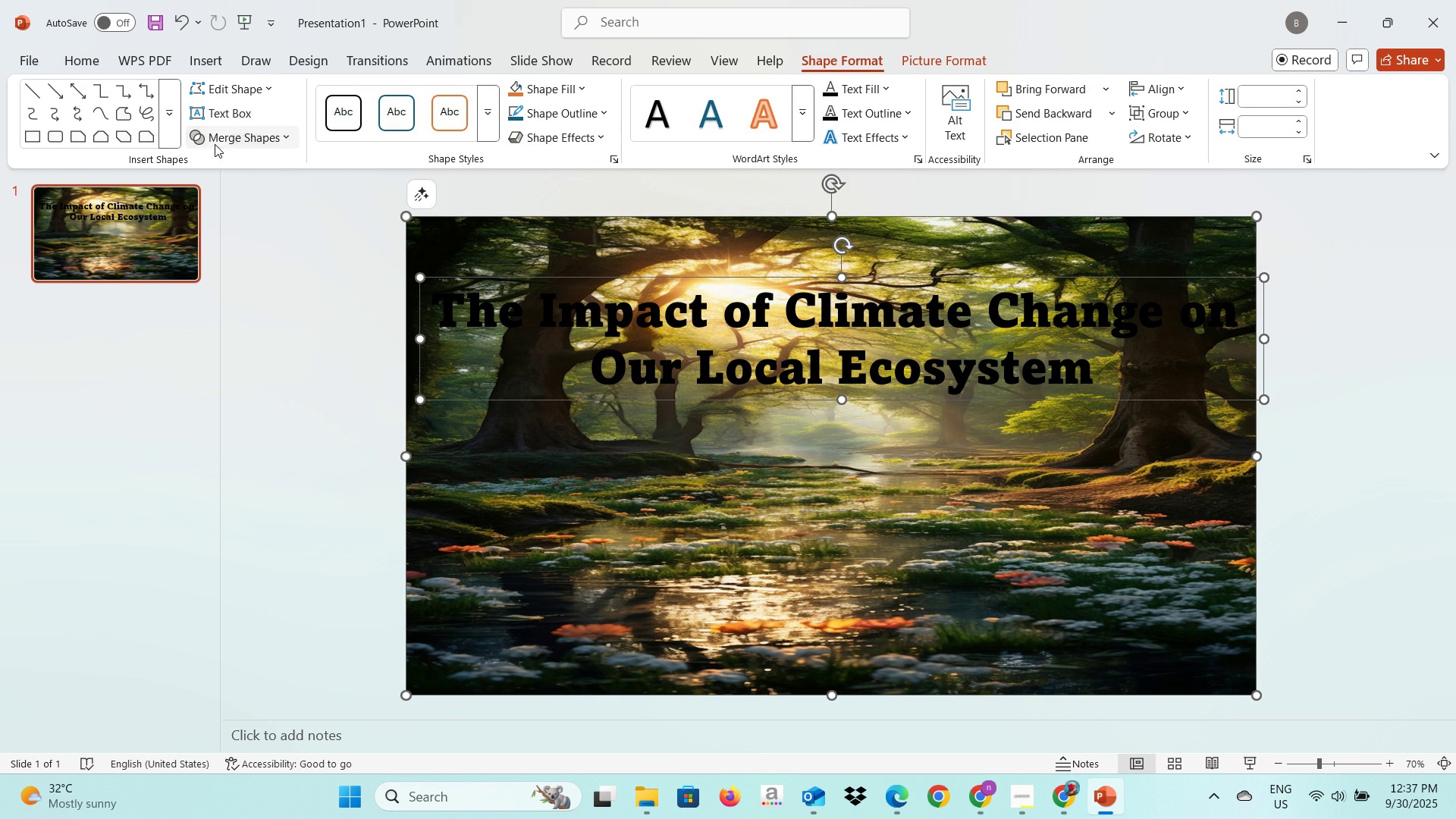 
left_click([215, 144])
 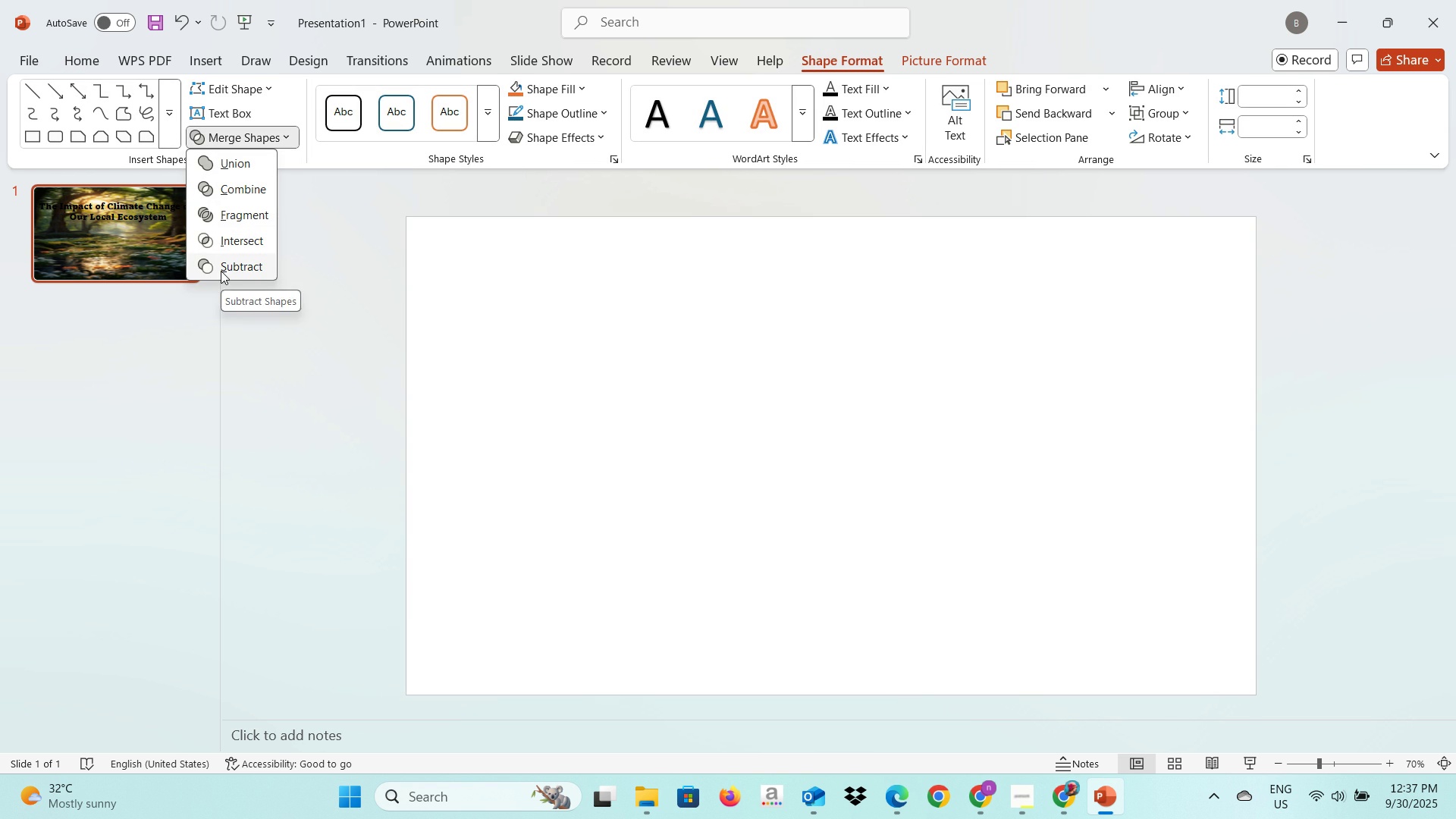 
wait(6.19)
 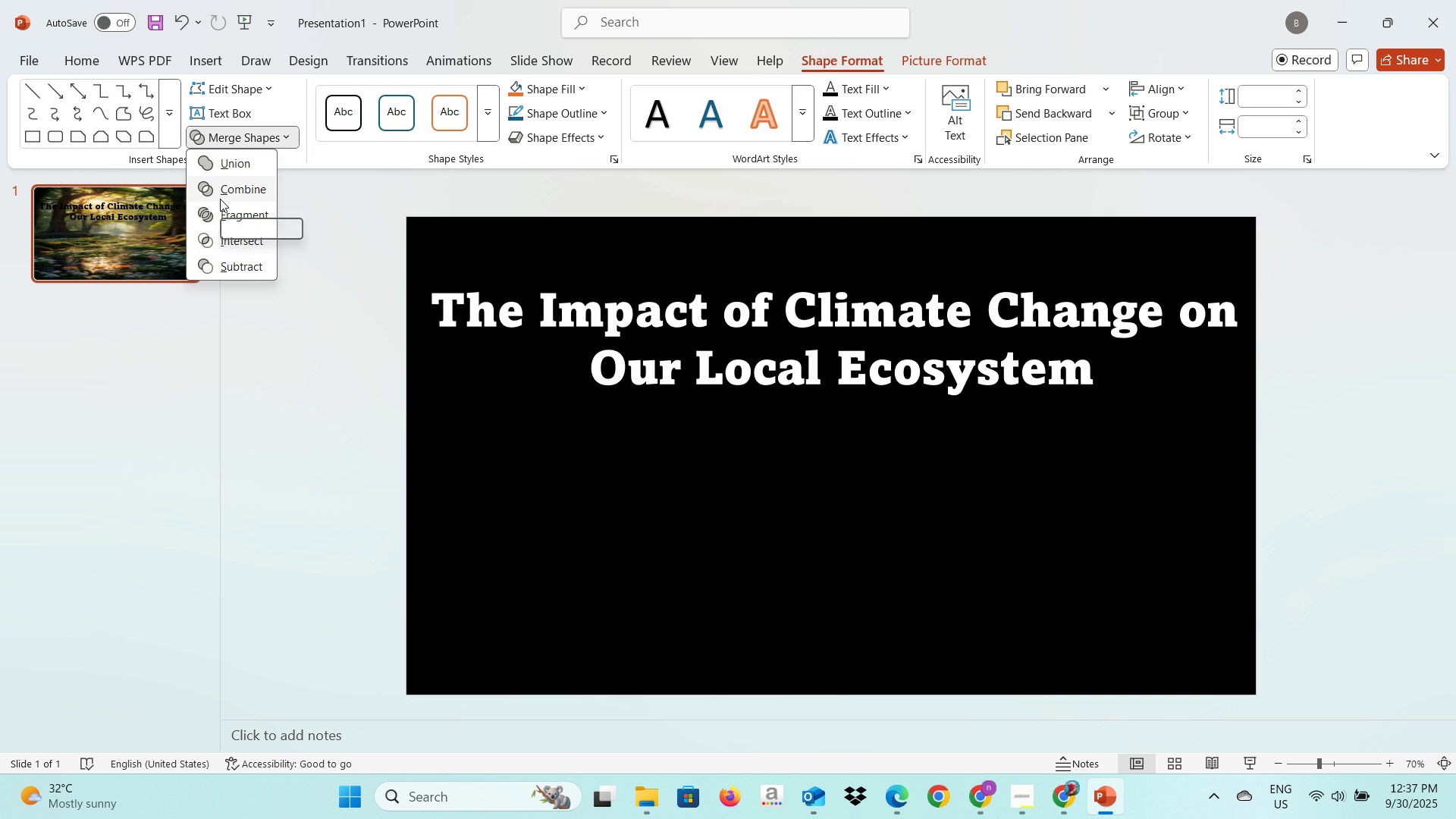 
left_click([303, 416])
 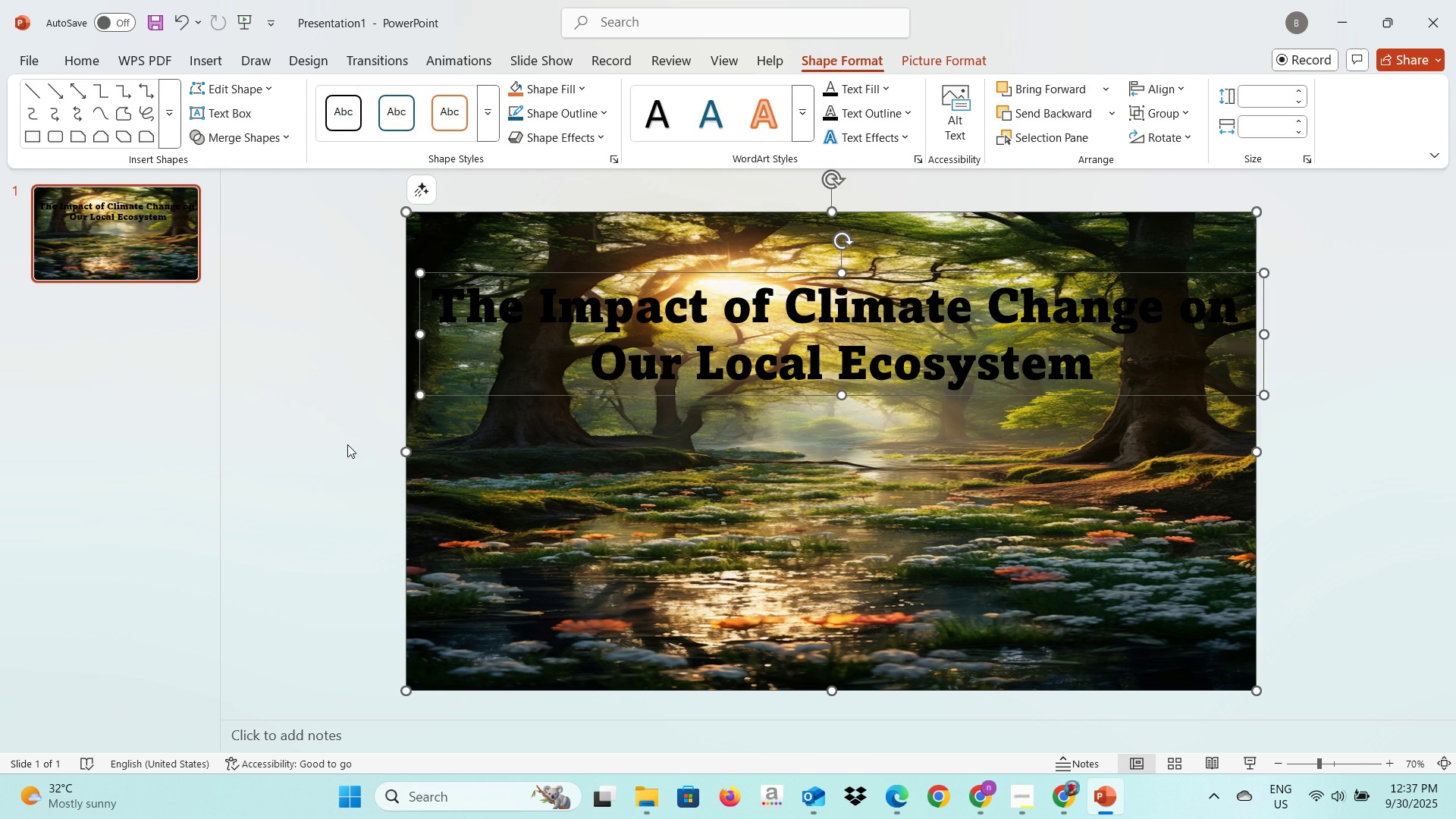 
left_click([347, 444])